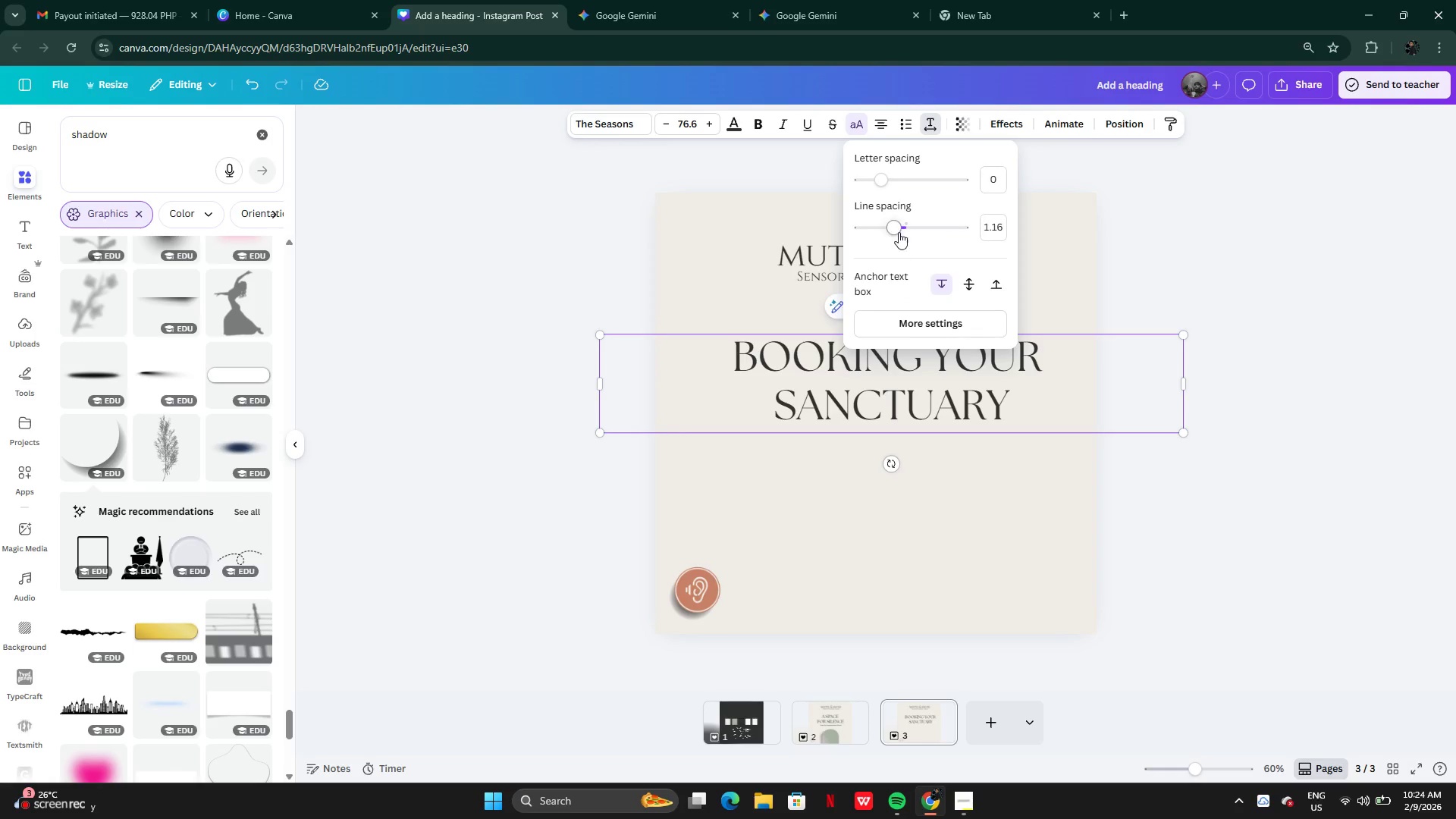 
left_click_drag(start_coordinate=[894, 228], to_coordinate=[881, 227])
 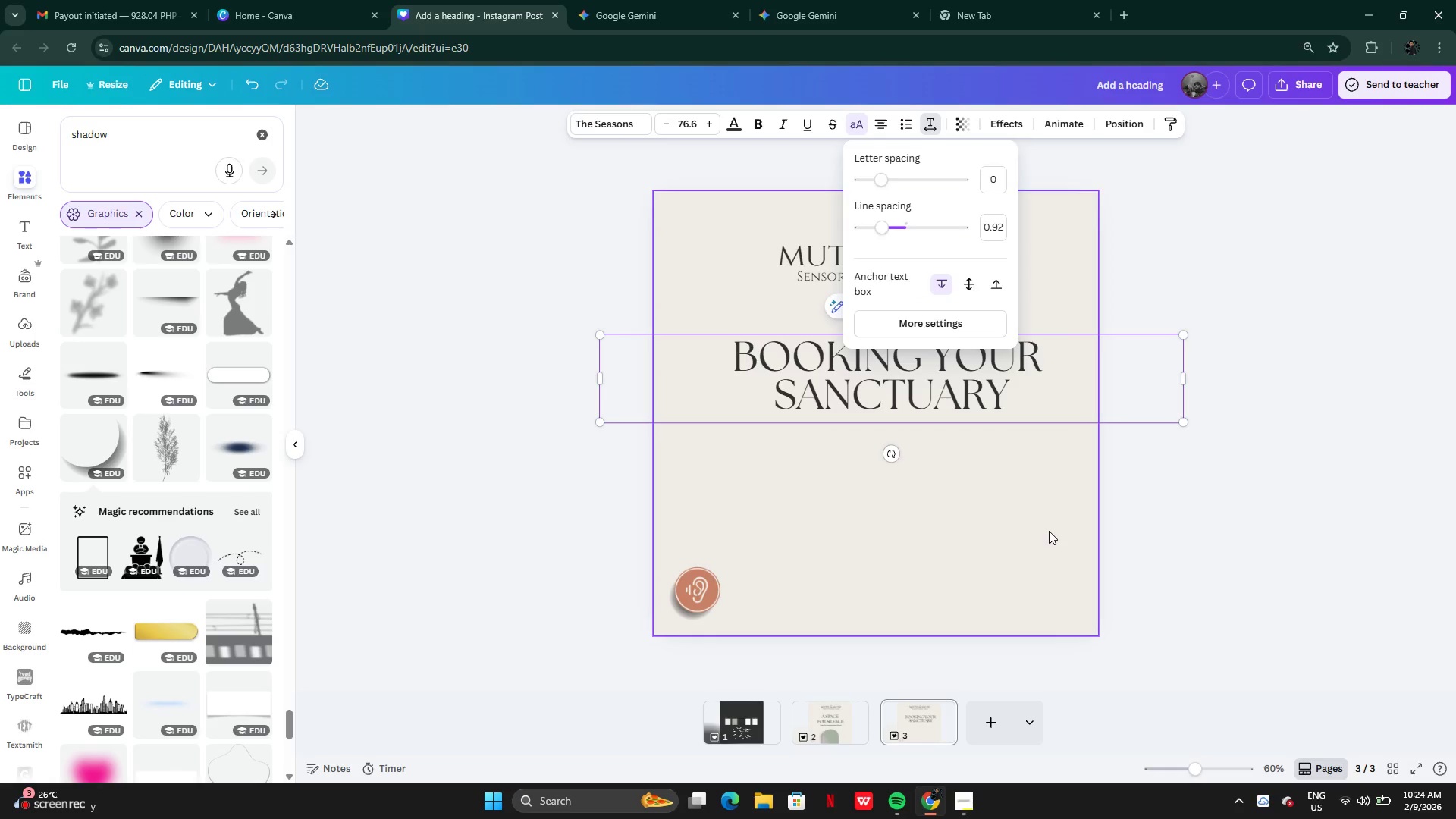 
left_click([1049, 531])
 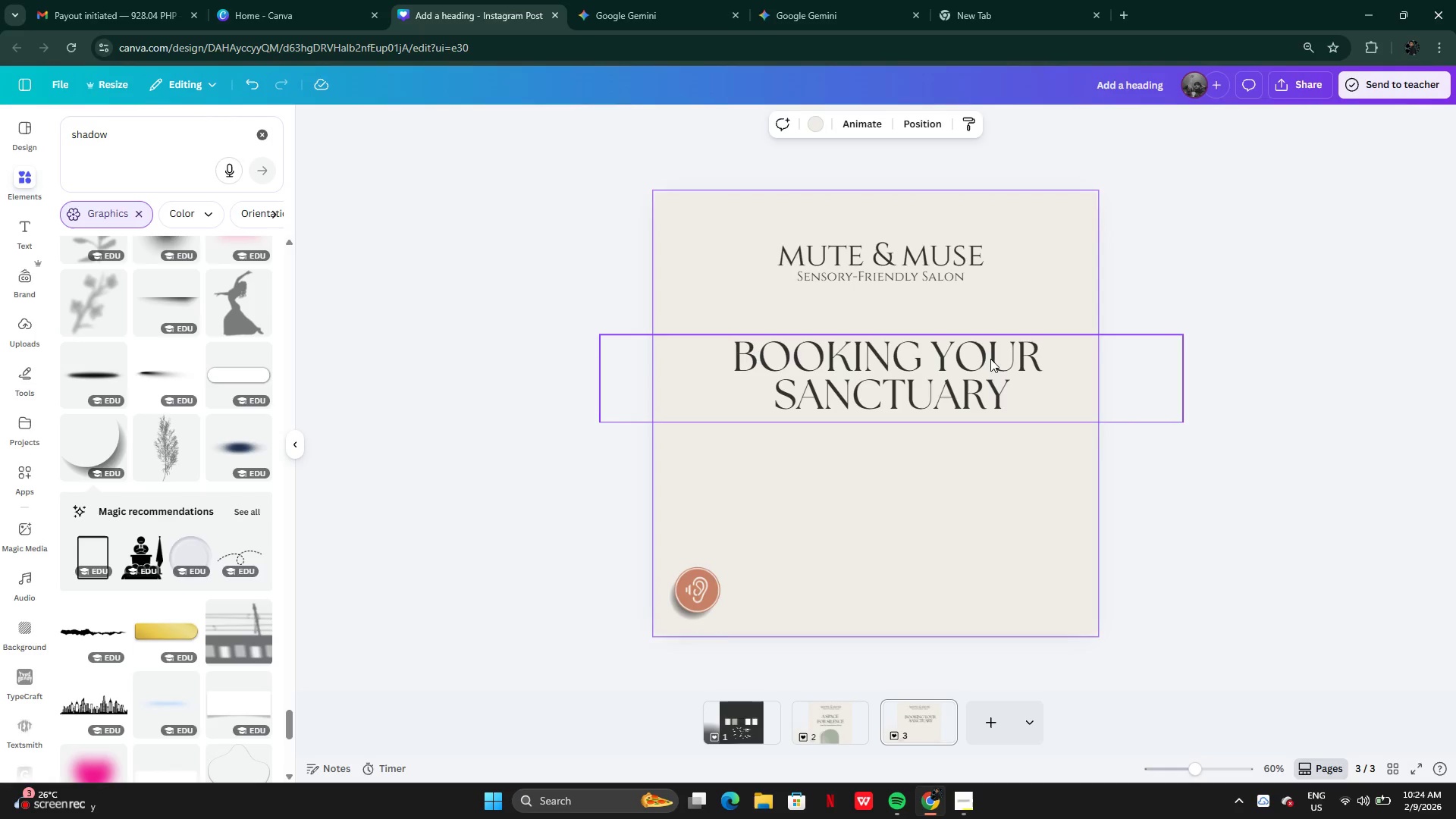 
left_click_drag(start_coordinate=[998, 372], to_coordinate=[990, 361])
 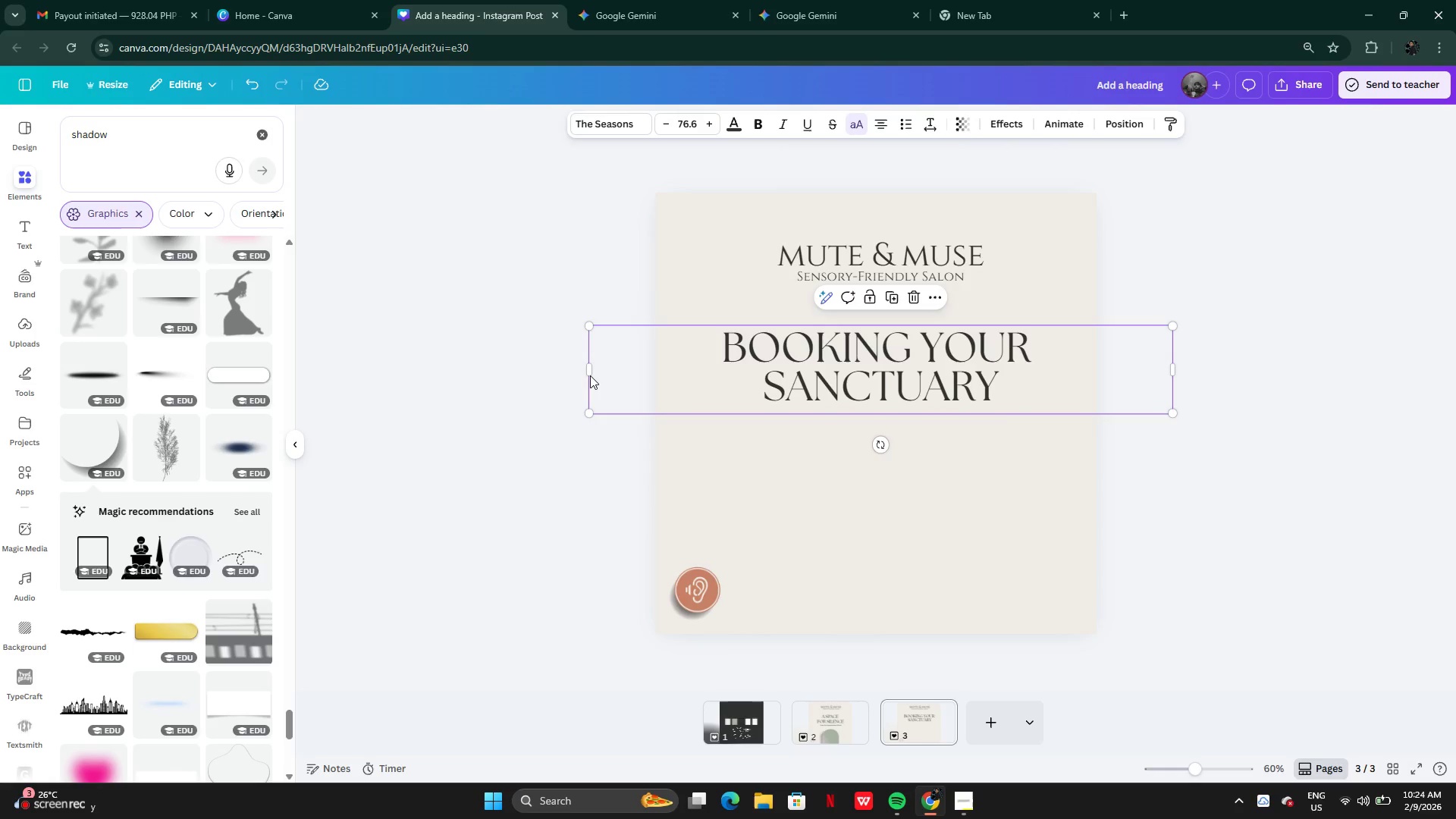 
left_click_drag(start_coordinate=[588, 371], to_coordinate=[852, 387])
 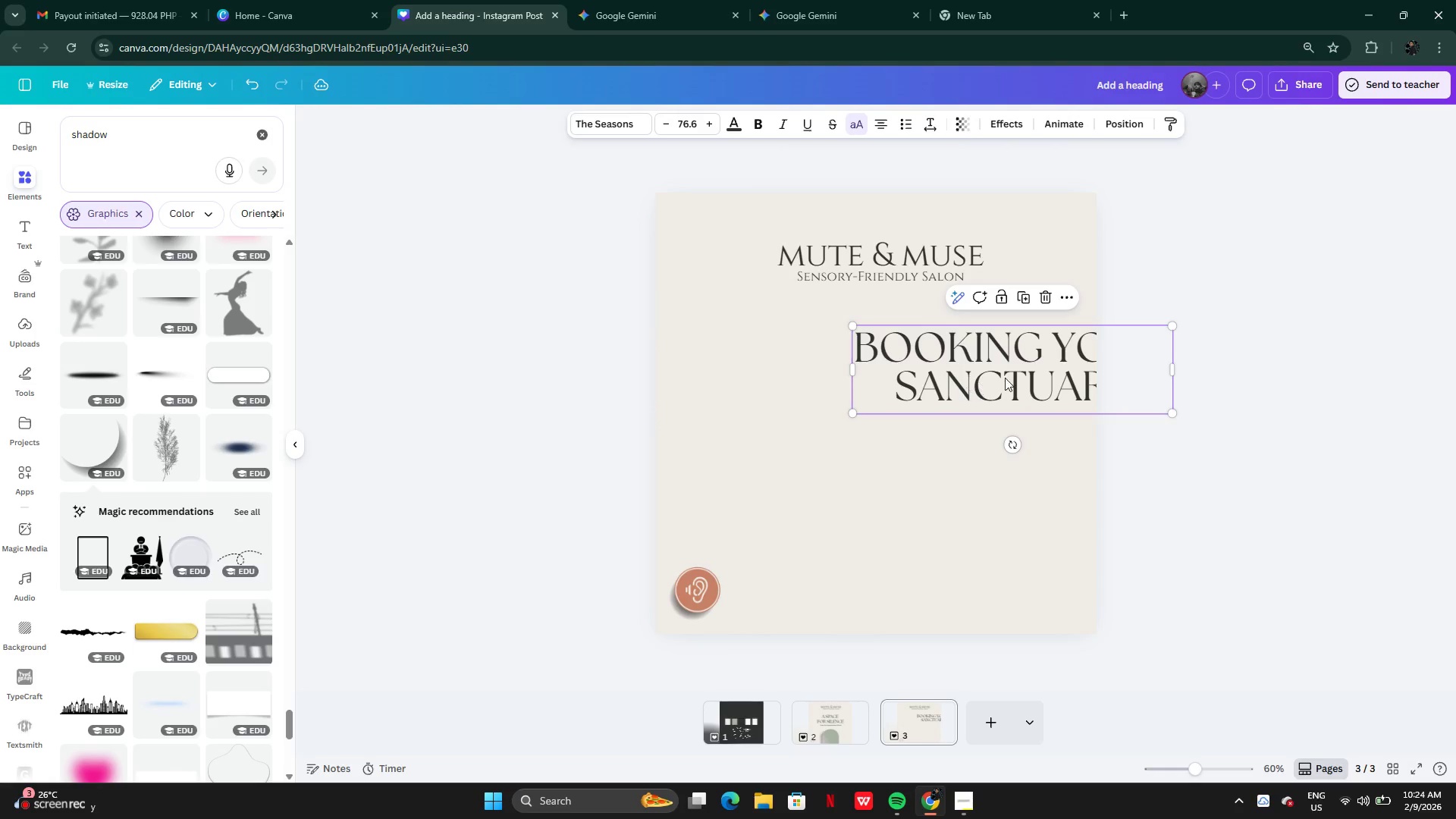 
left_click_drag(start_coordinate=[1008, 378], to_coordinate=[872, 376])
 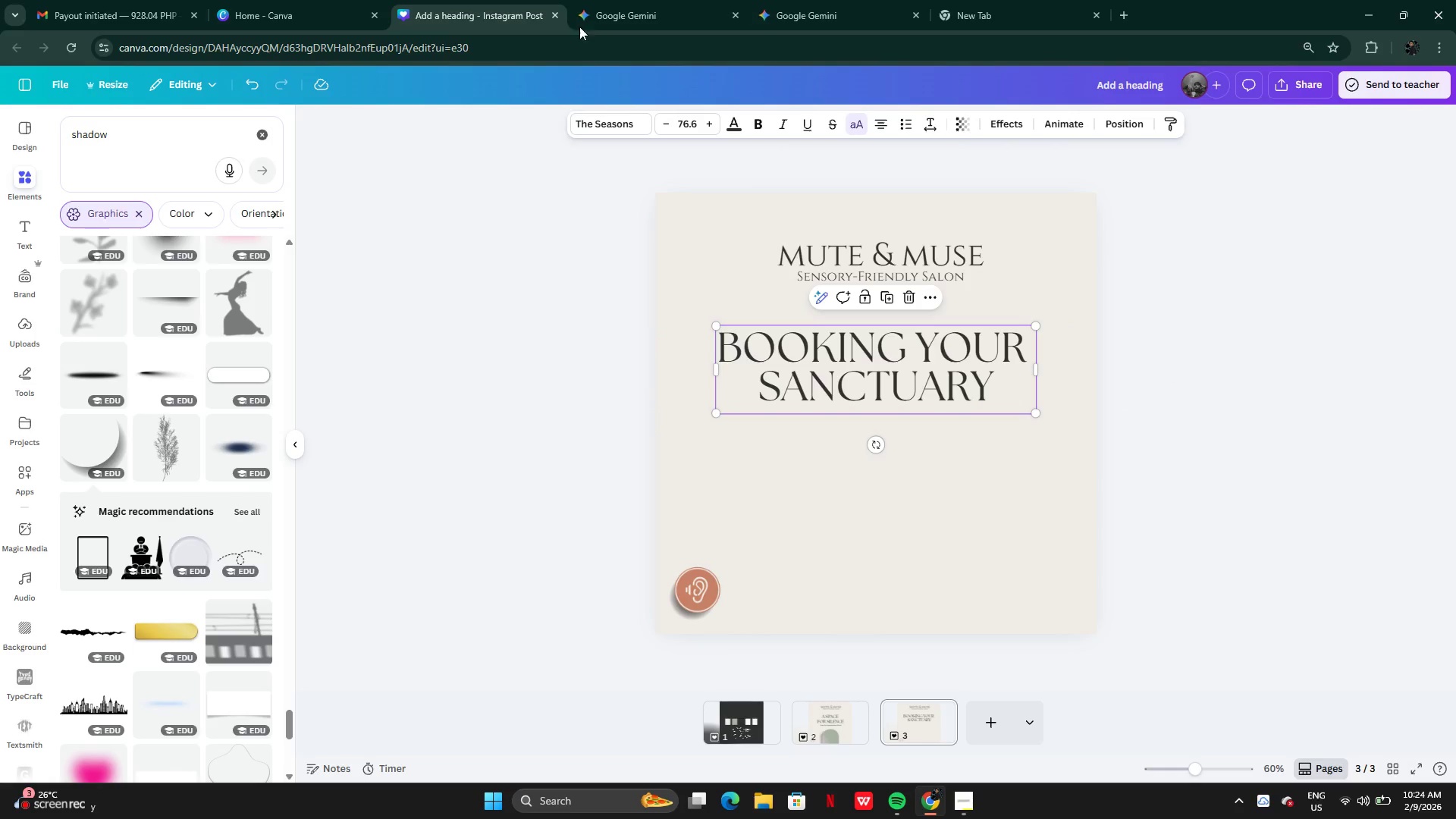 
left_click([592, 21])
 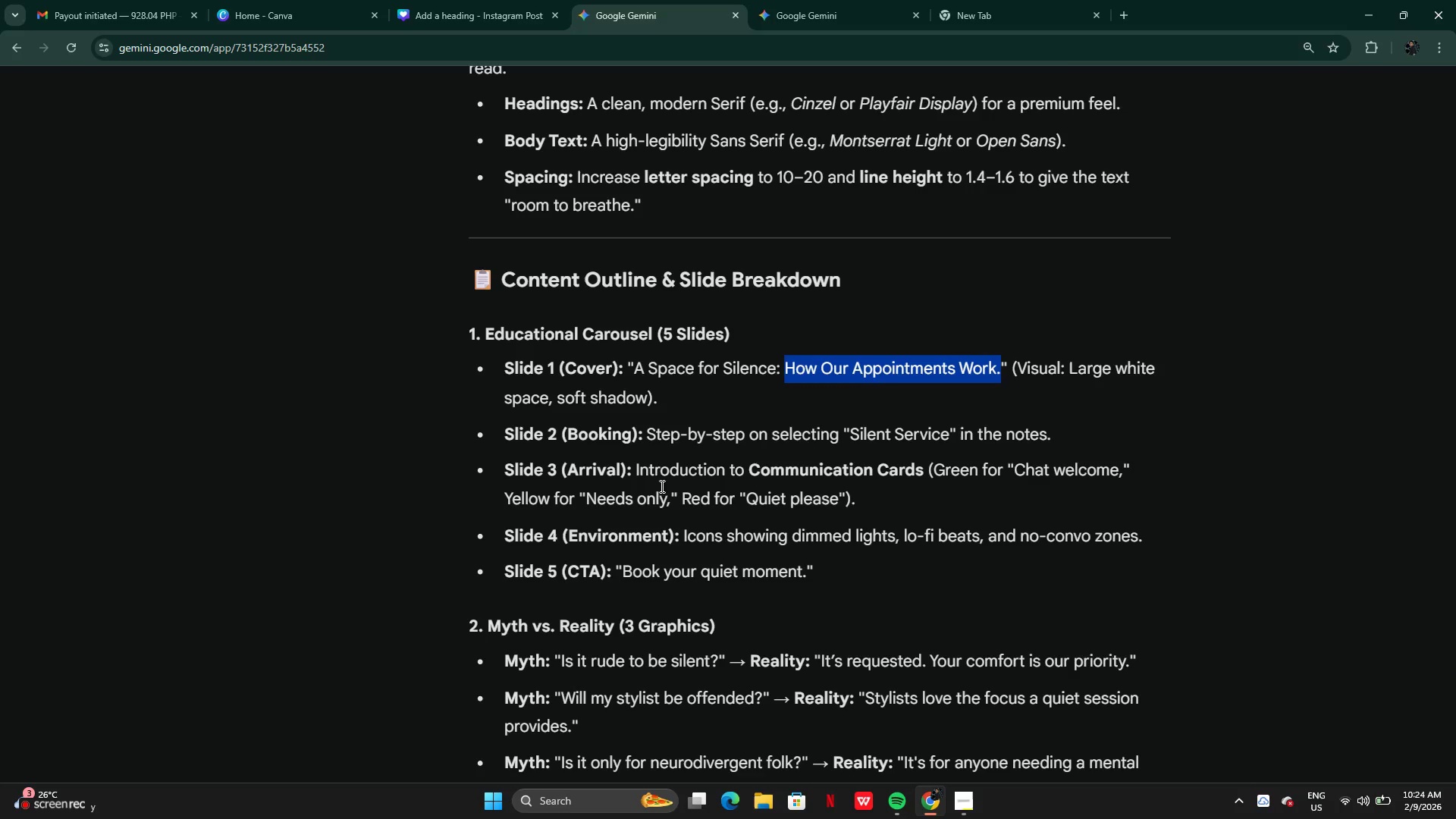 
left_click([657, 478])
 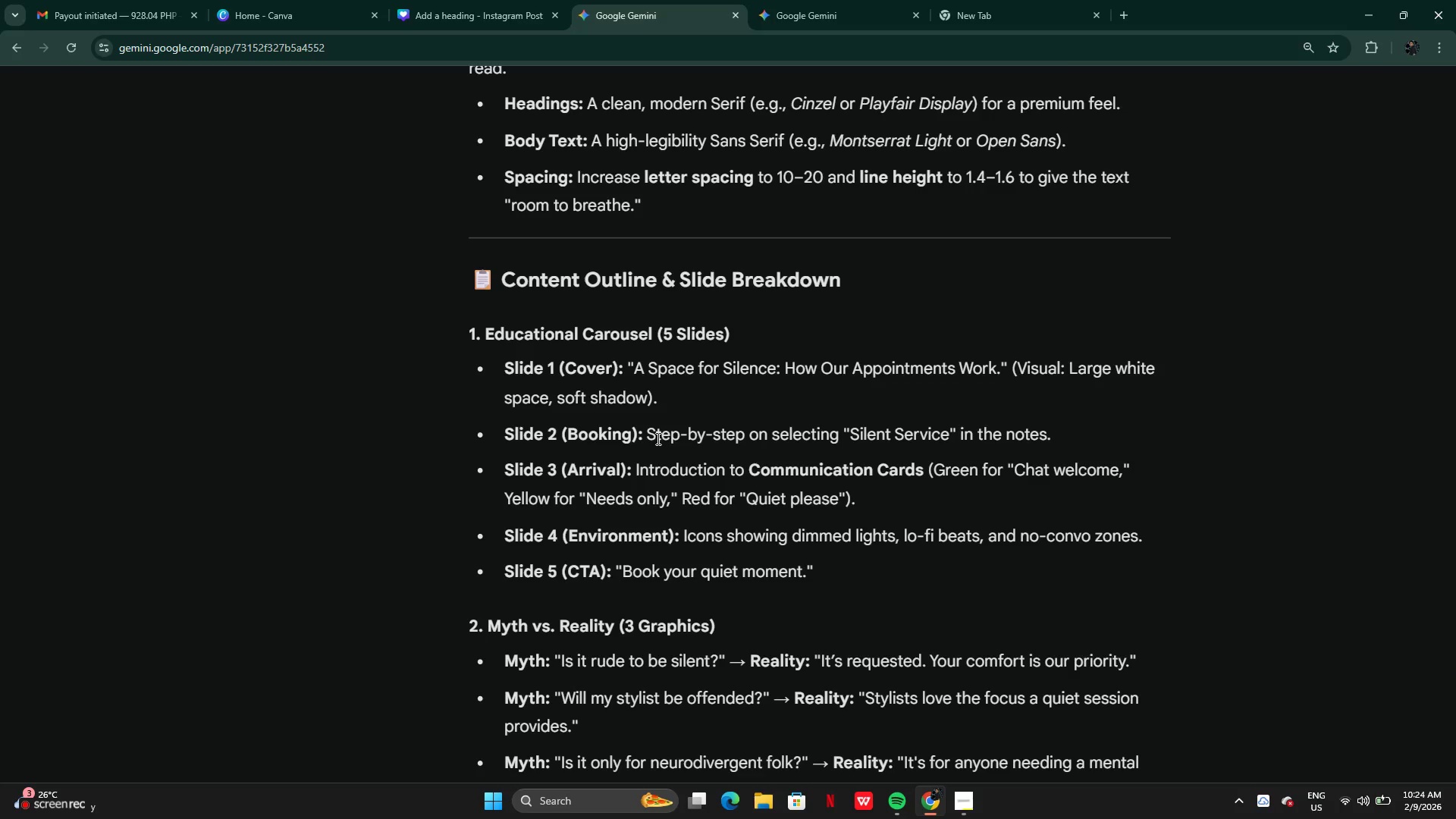 
wait(5.2)
 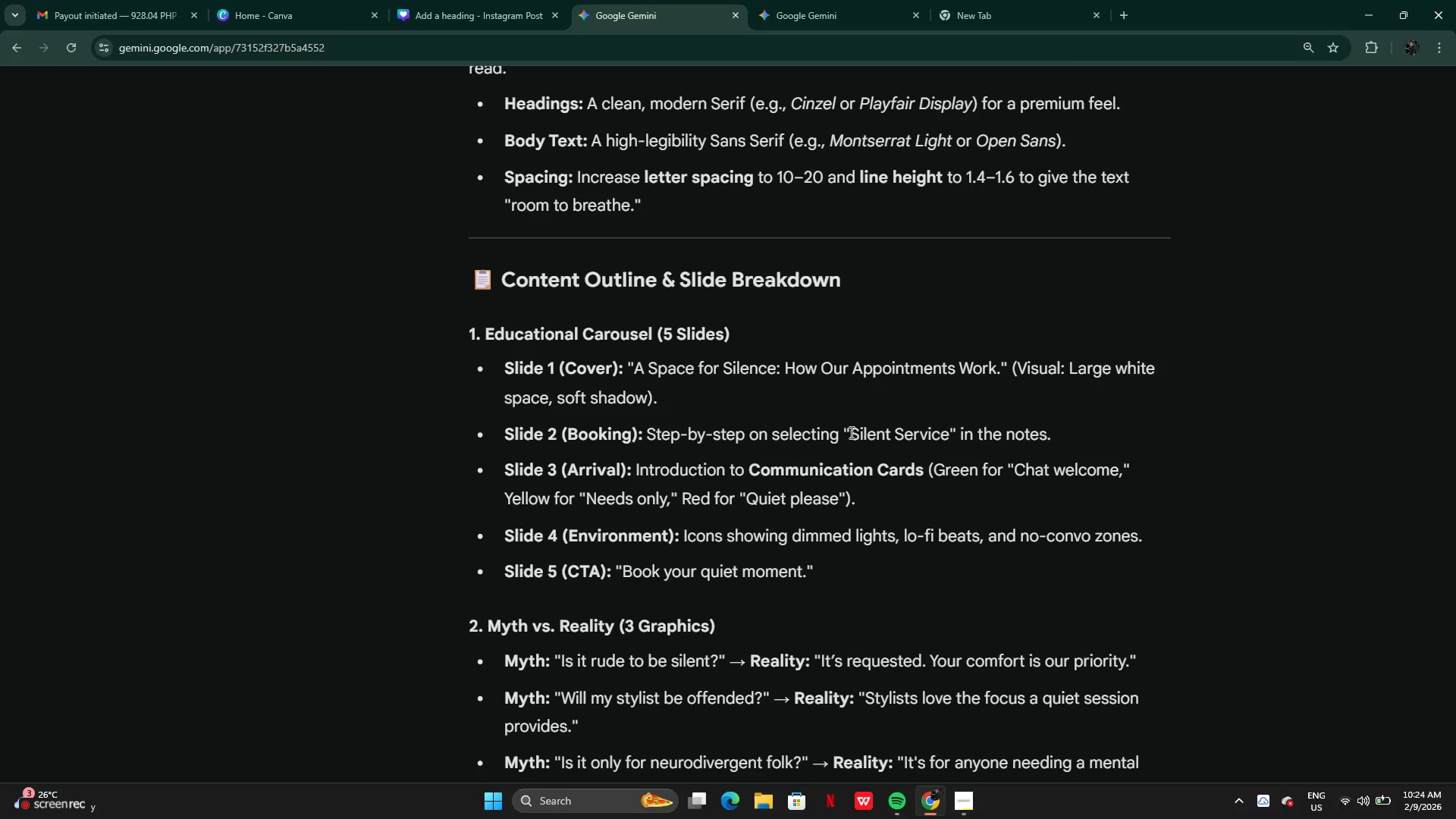 
left_click([788, 14])
 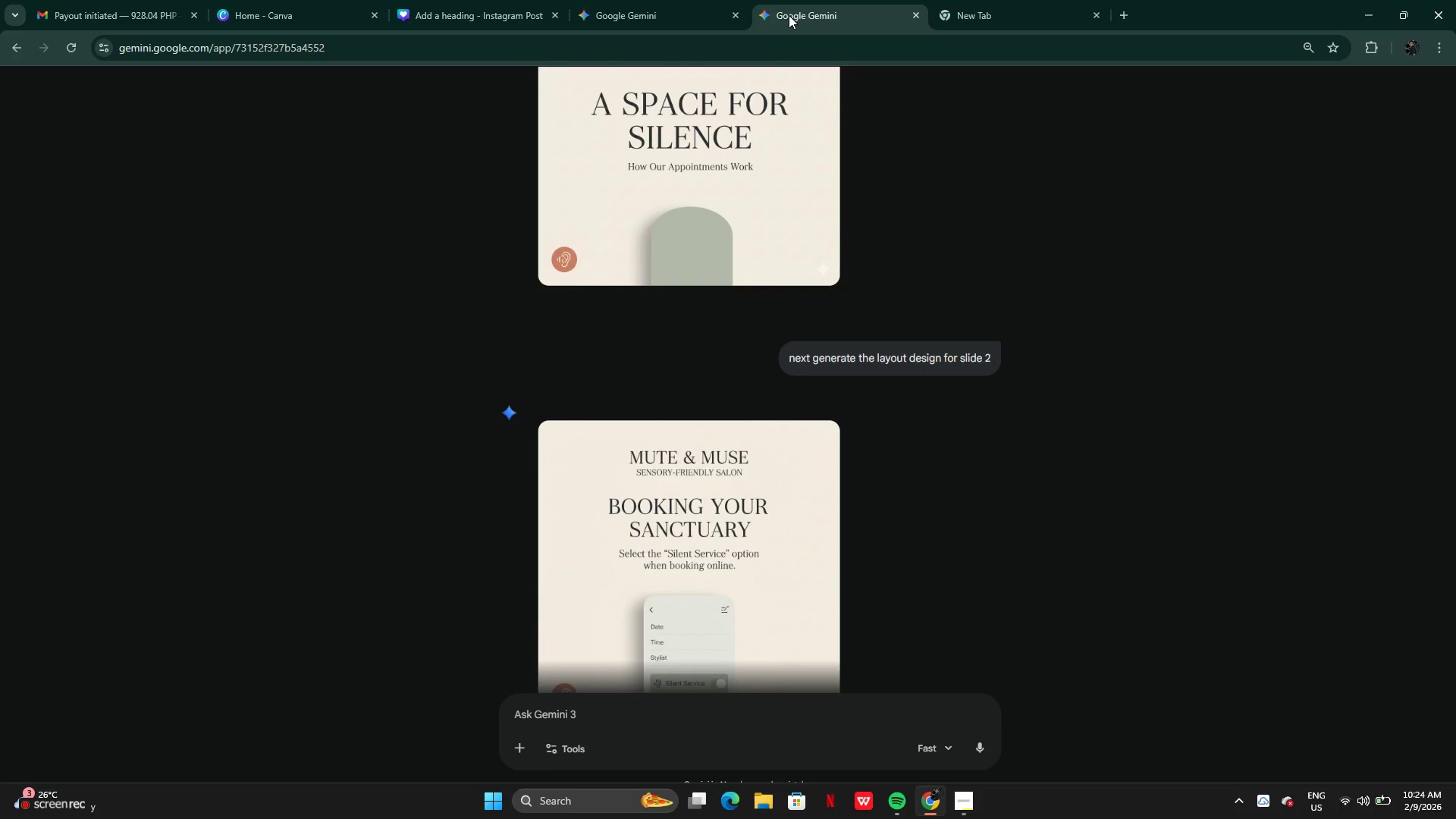 
wait(8.08)
 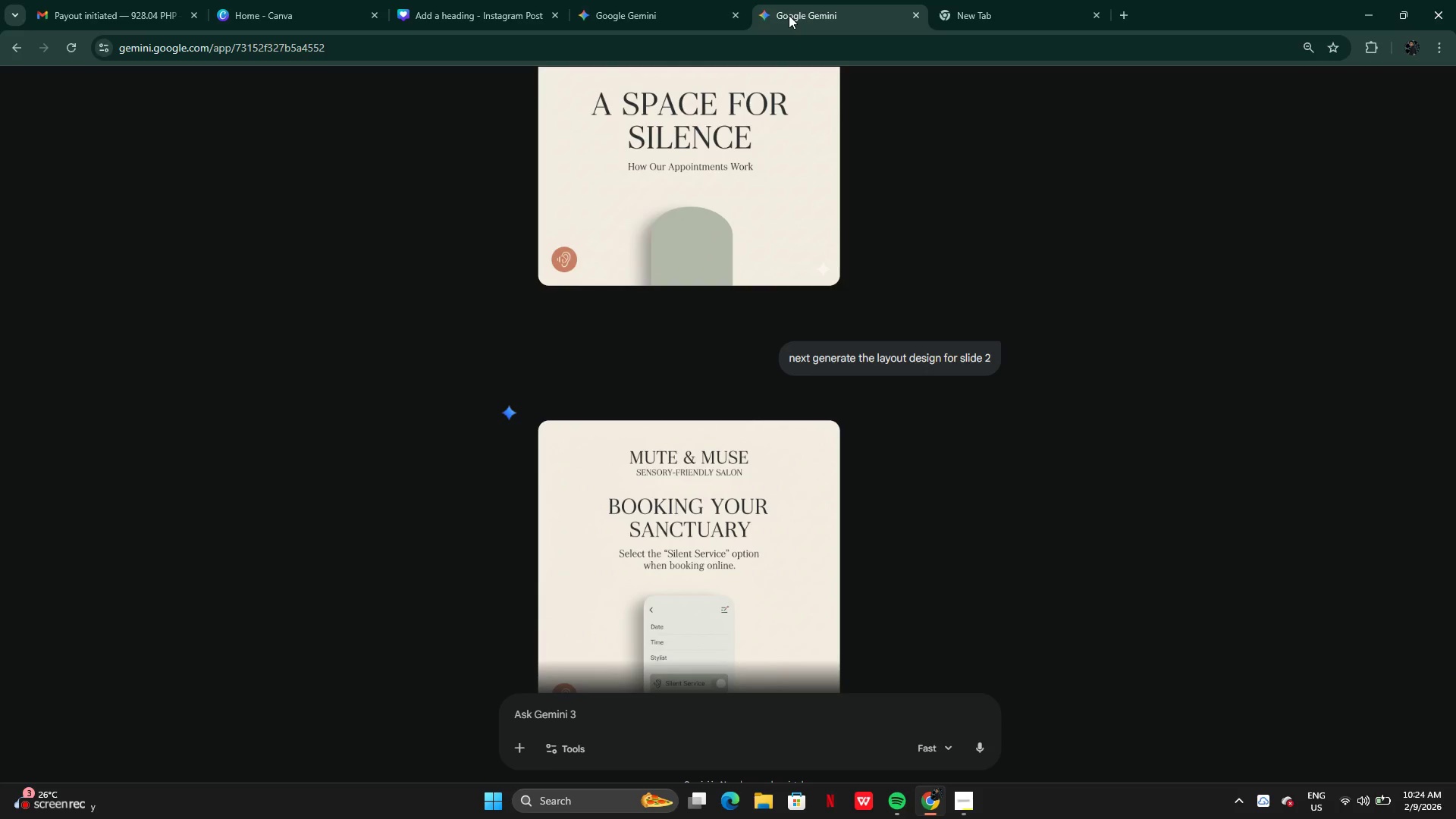 
left_click([602, 2])
 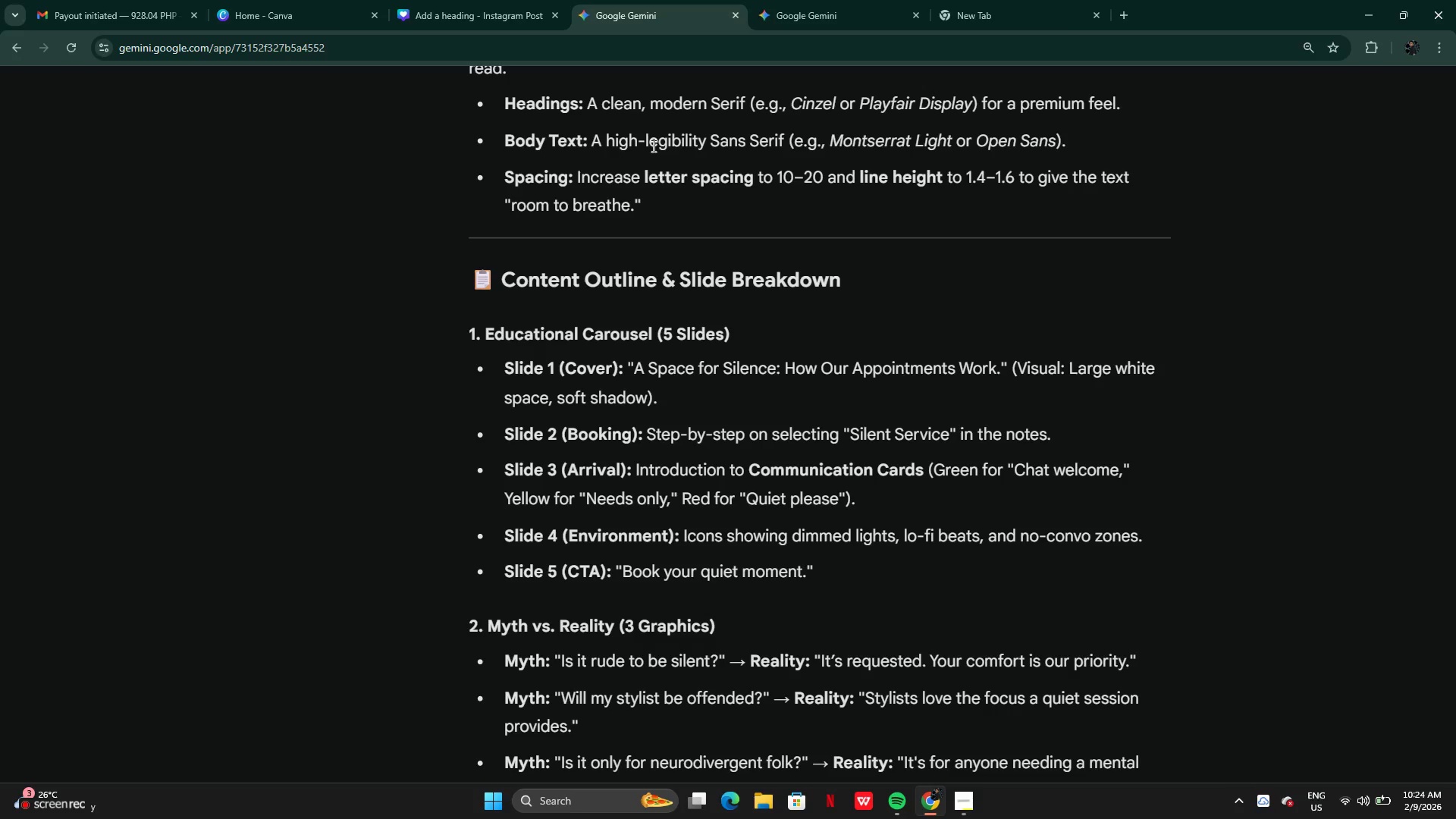 
wait(7.95)
 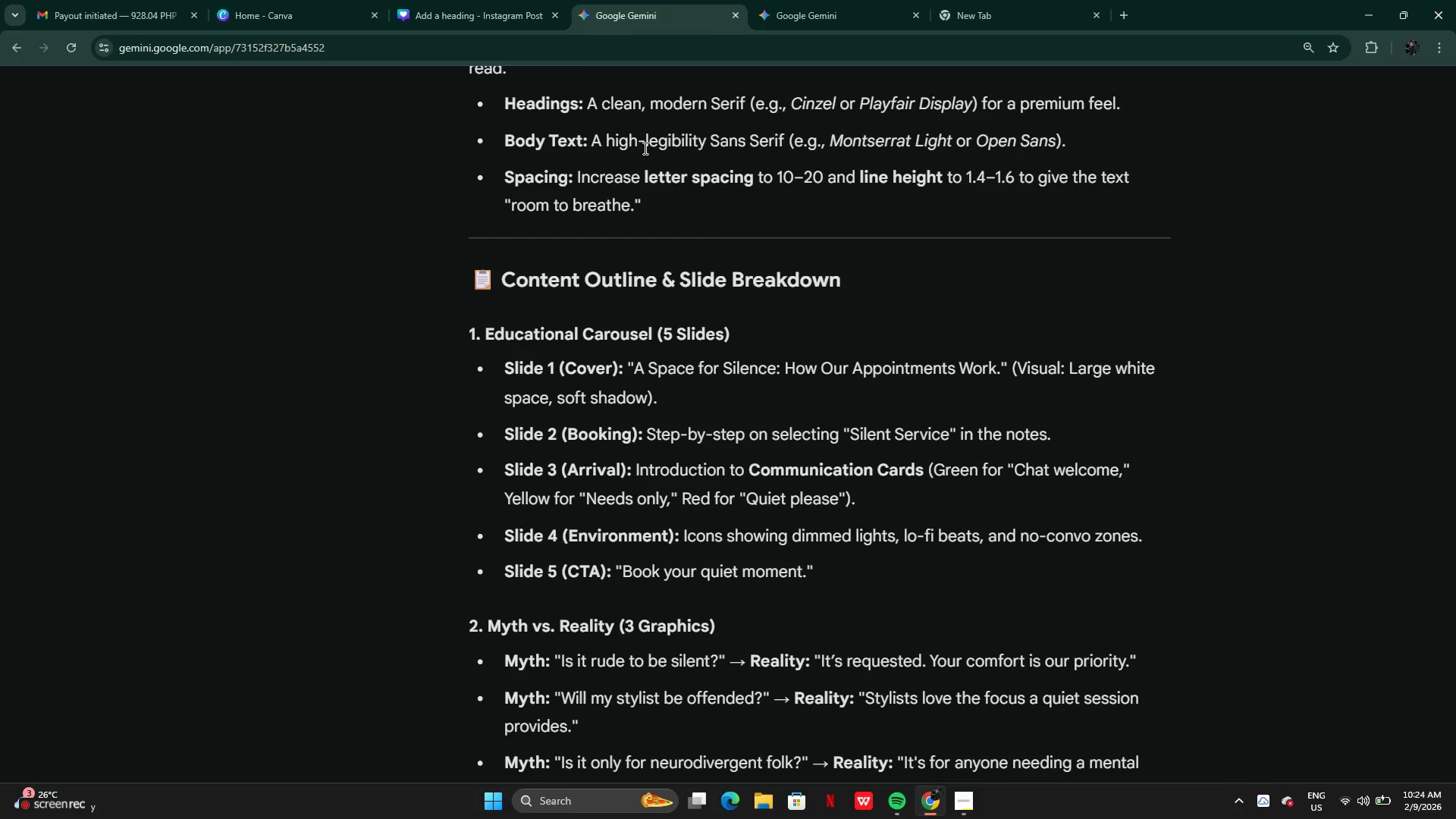 
left_click([797, 15])
 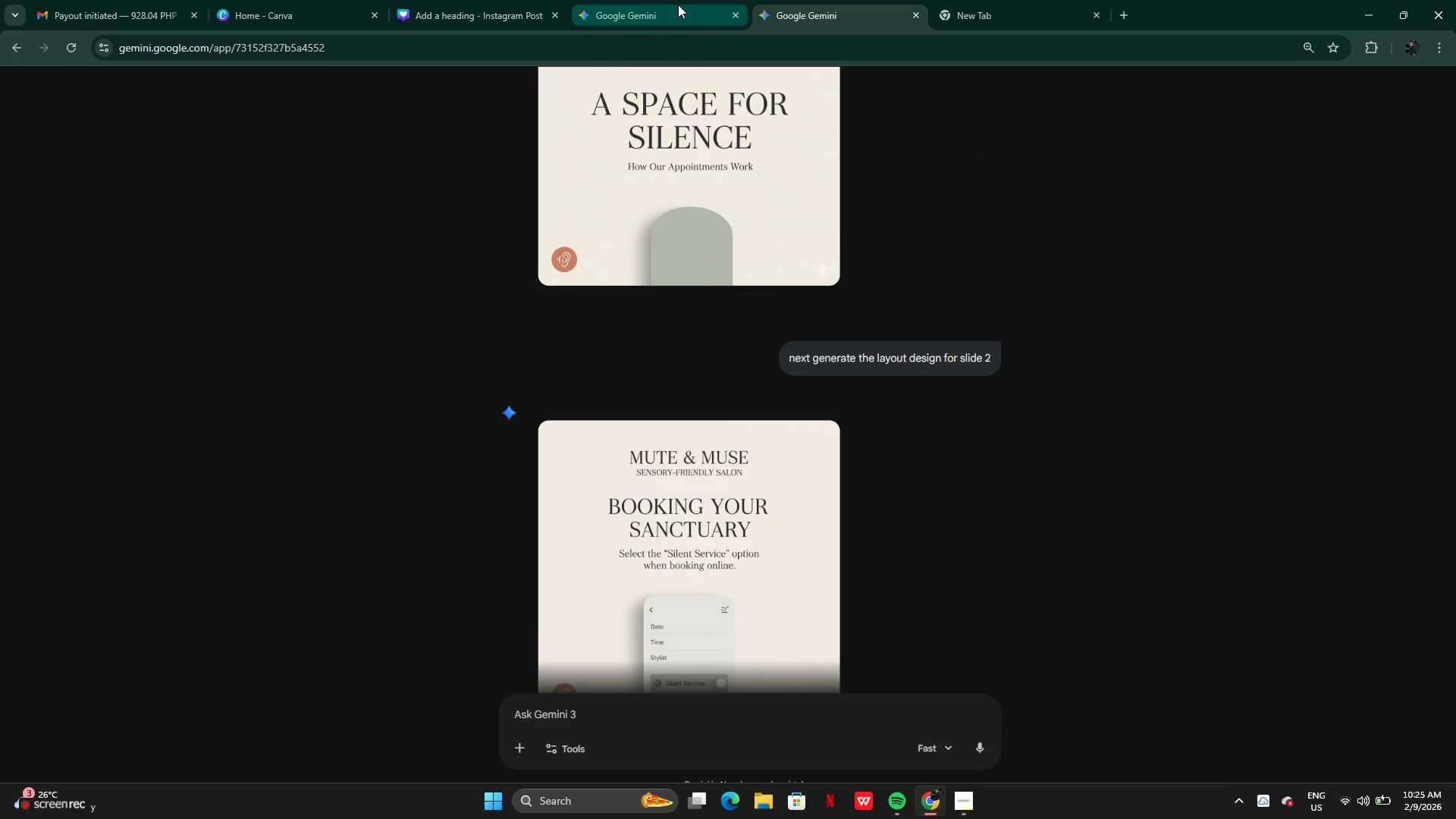 
left_click([678, 5])
 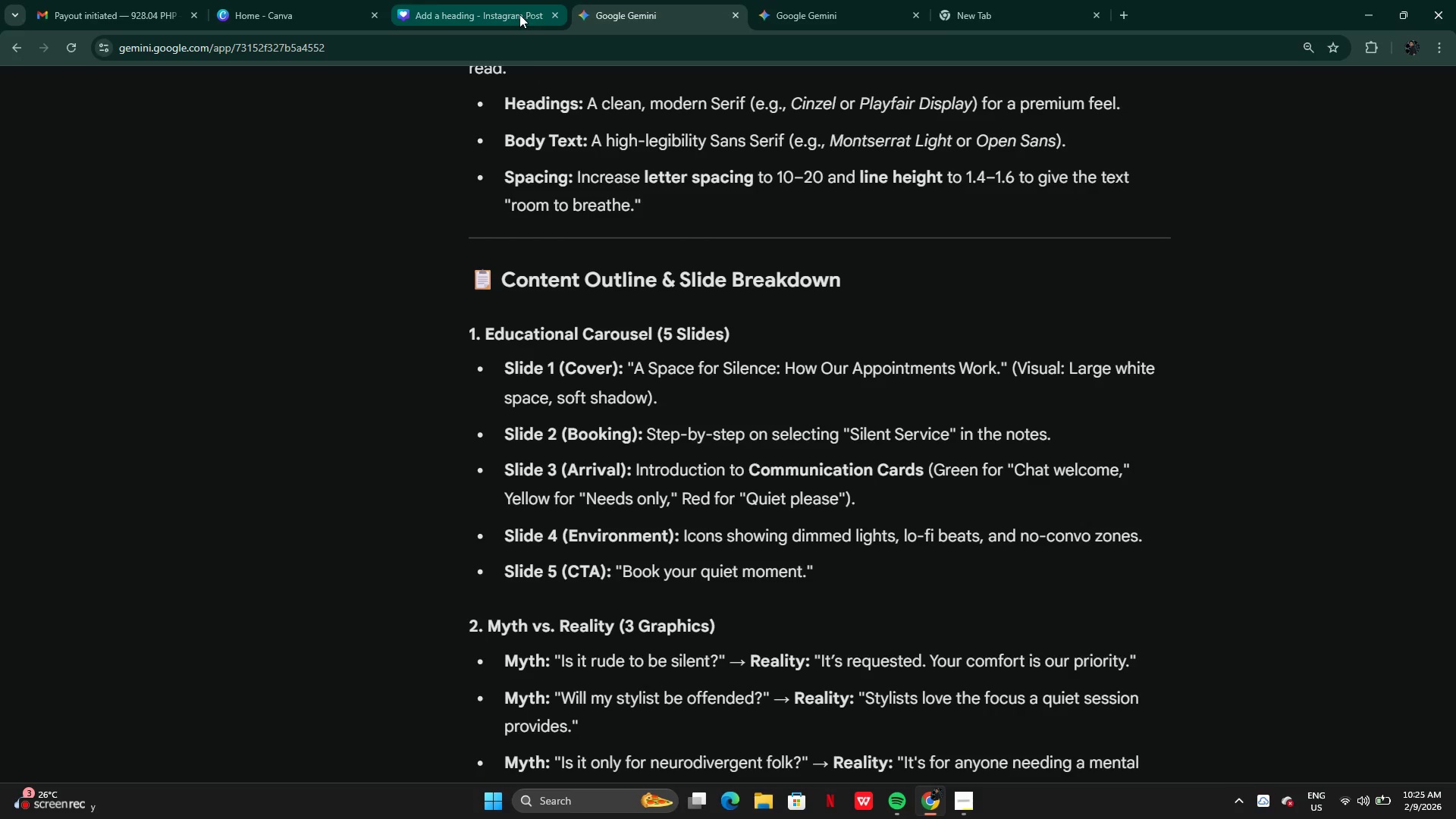 
left_click([519, 14])
 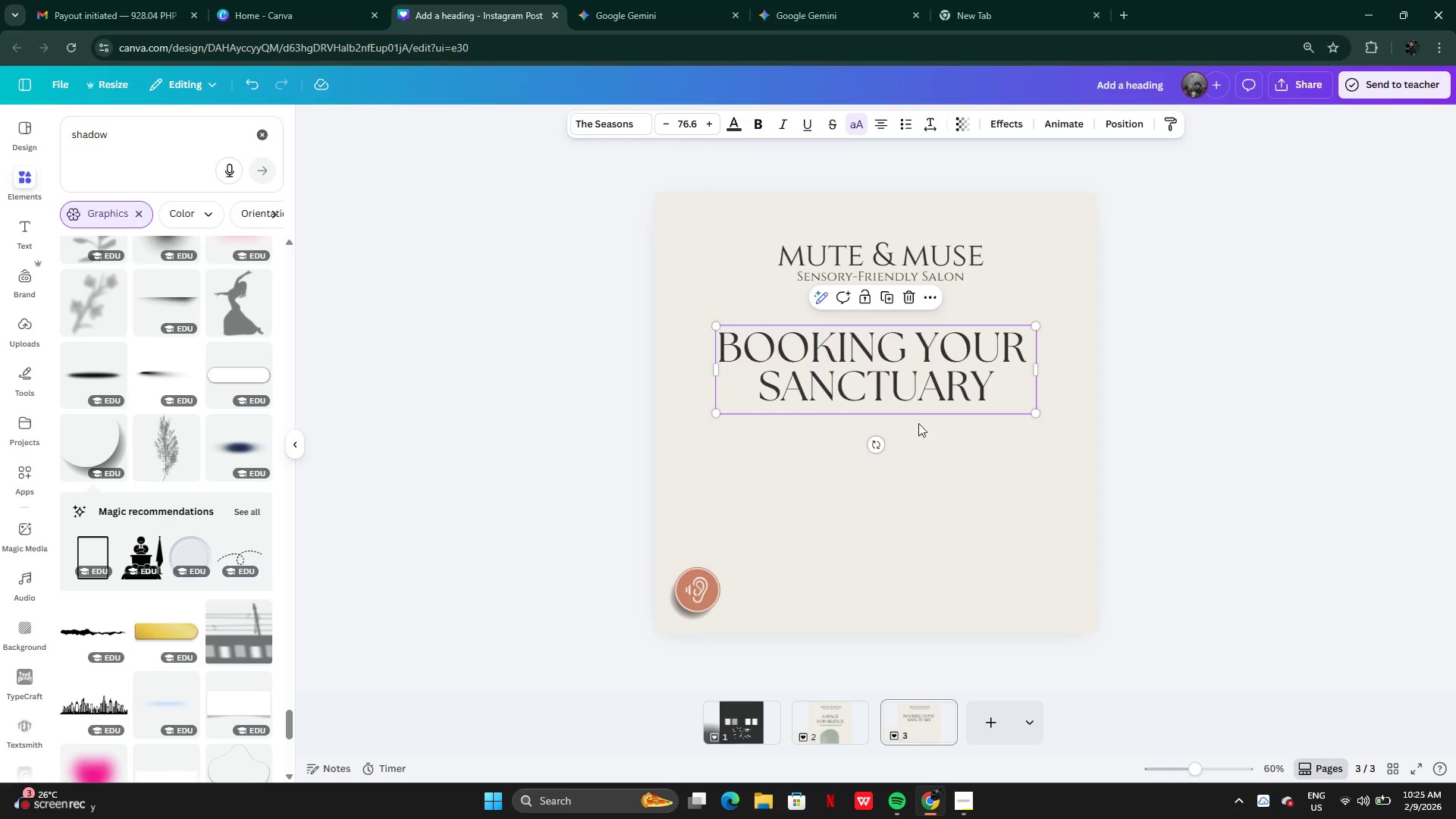 
left_click([912, 496])
 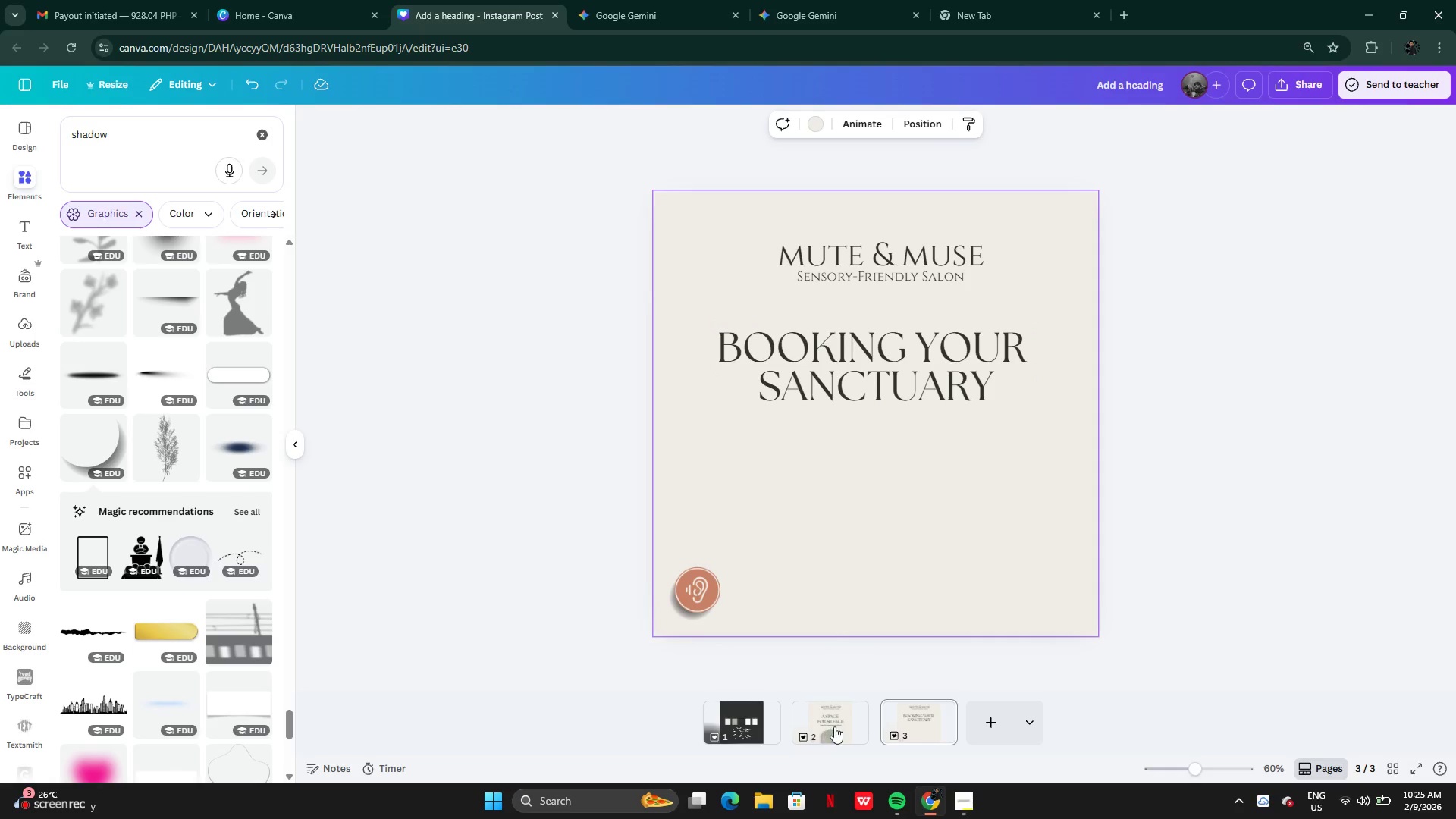 
left_click([840, 725])
 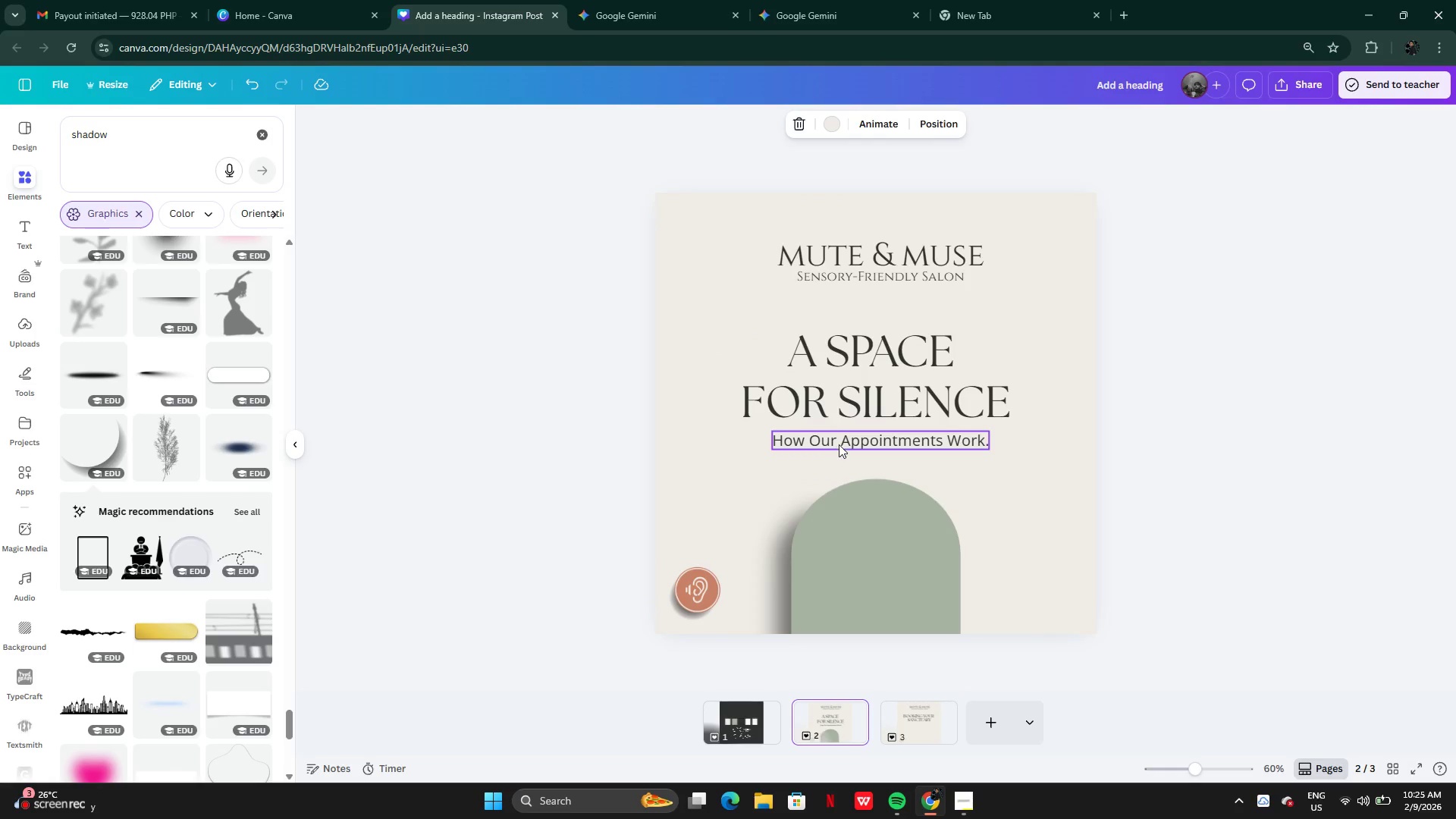 
left_click([841, 443])
 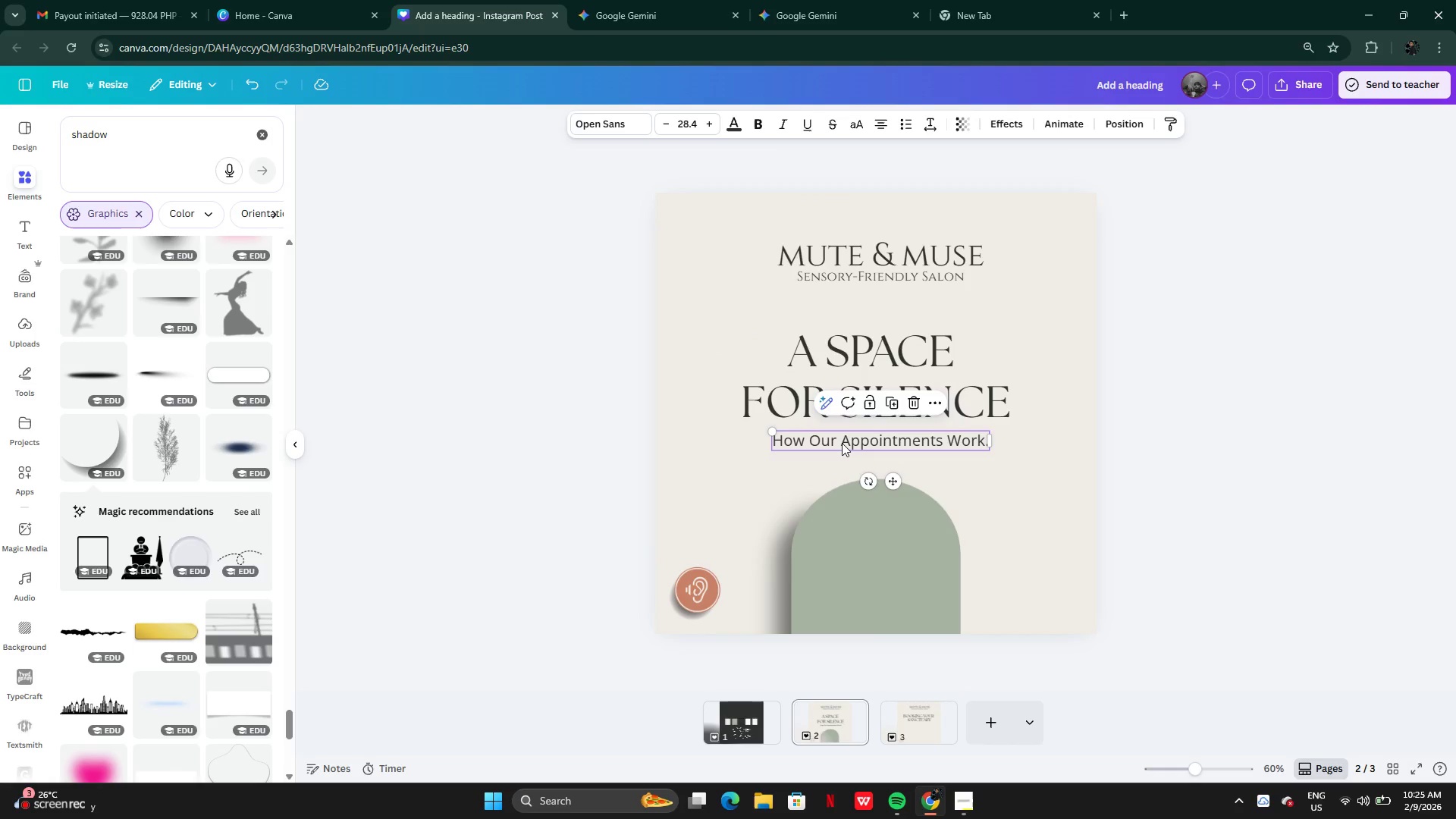 
key(Control+C)
 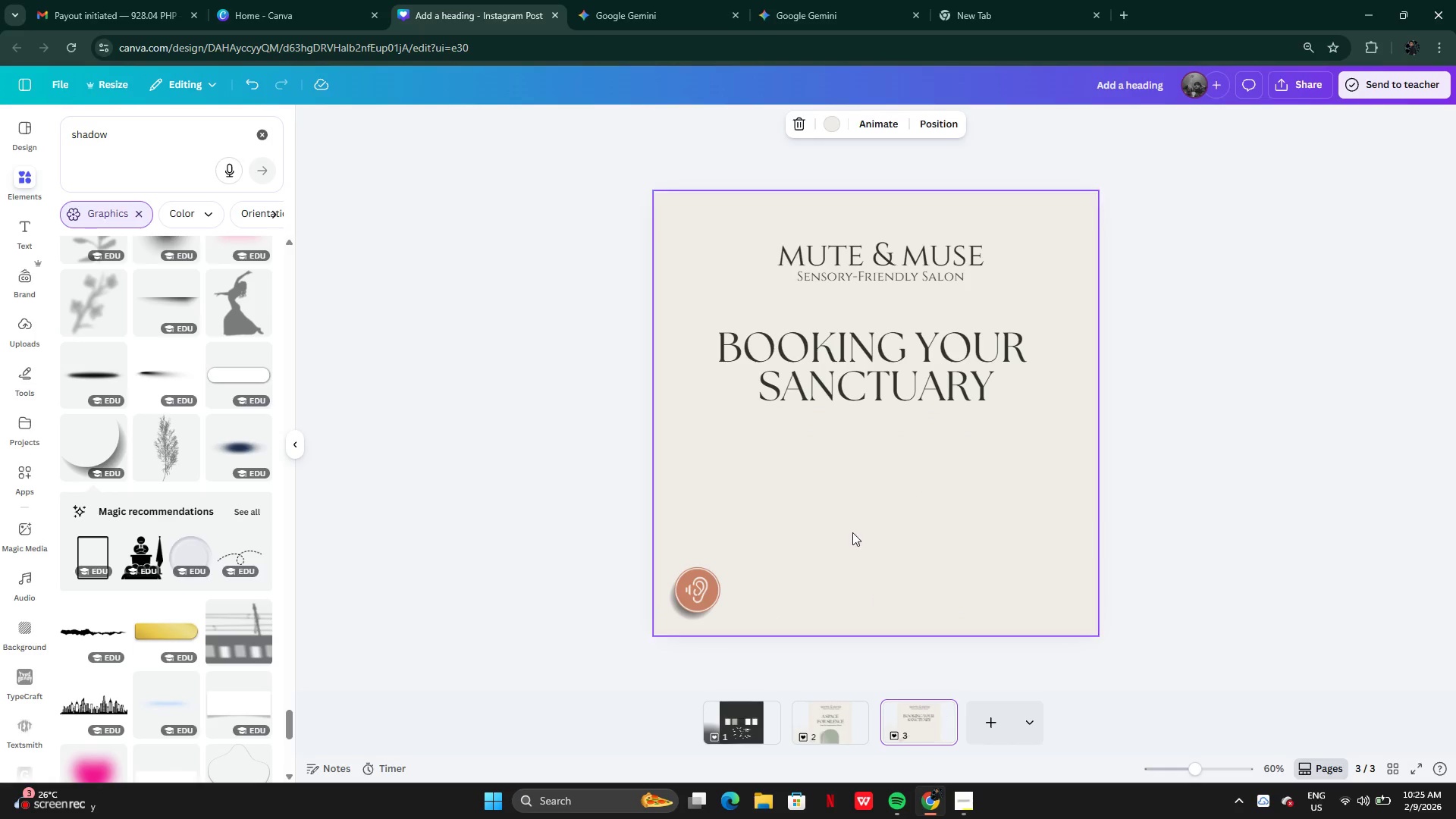 
left_click([846, 473])
 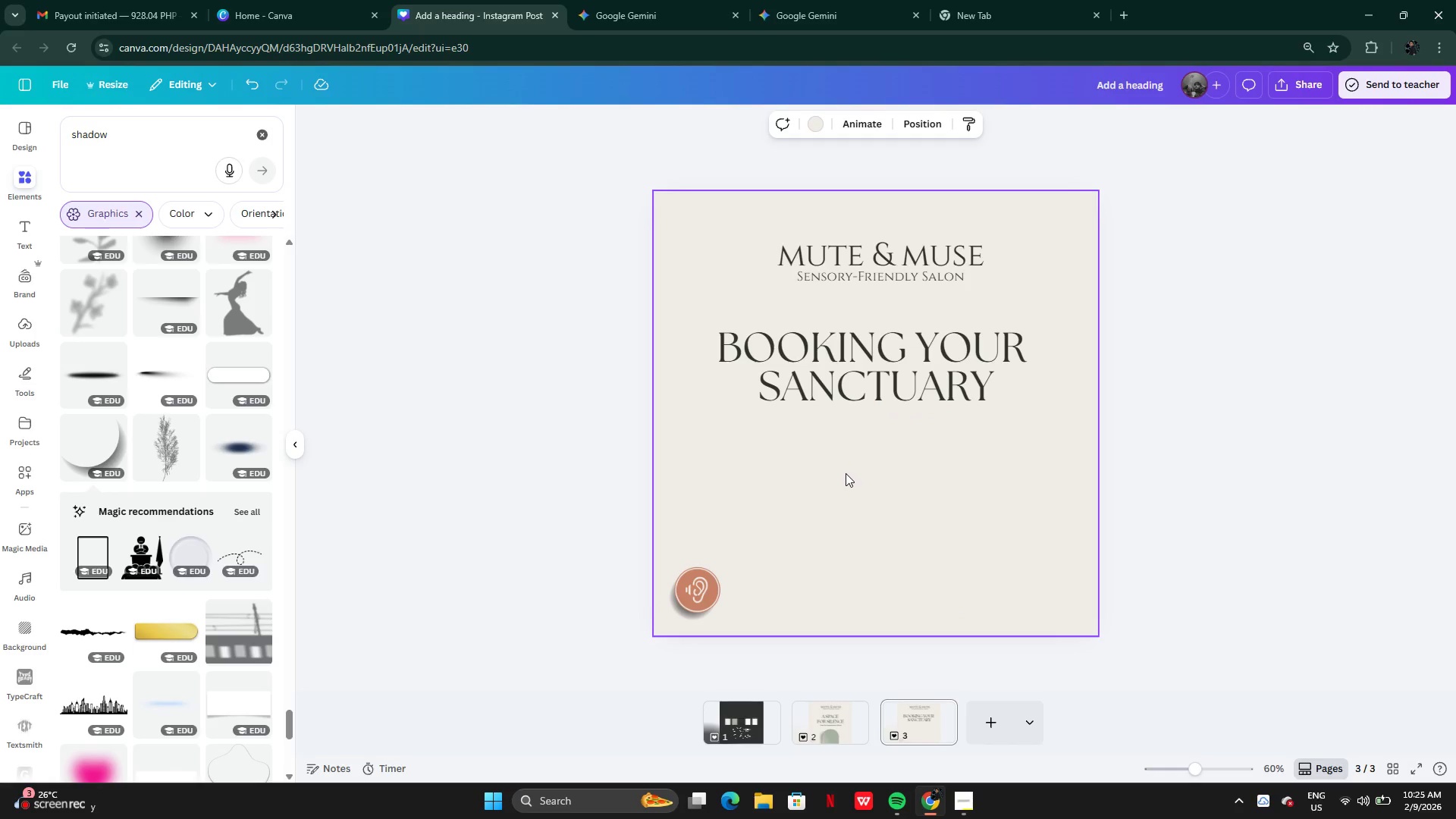 
key(Control+V)
 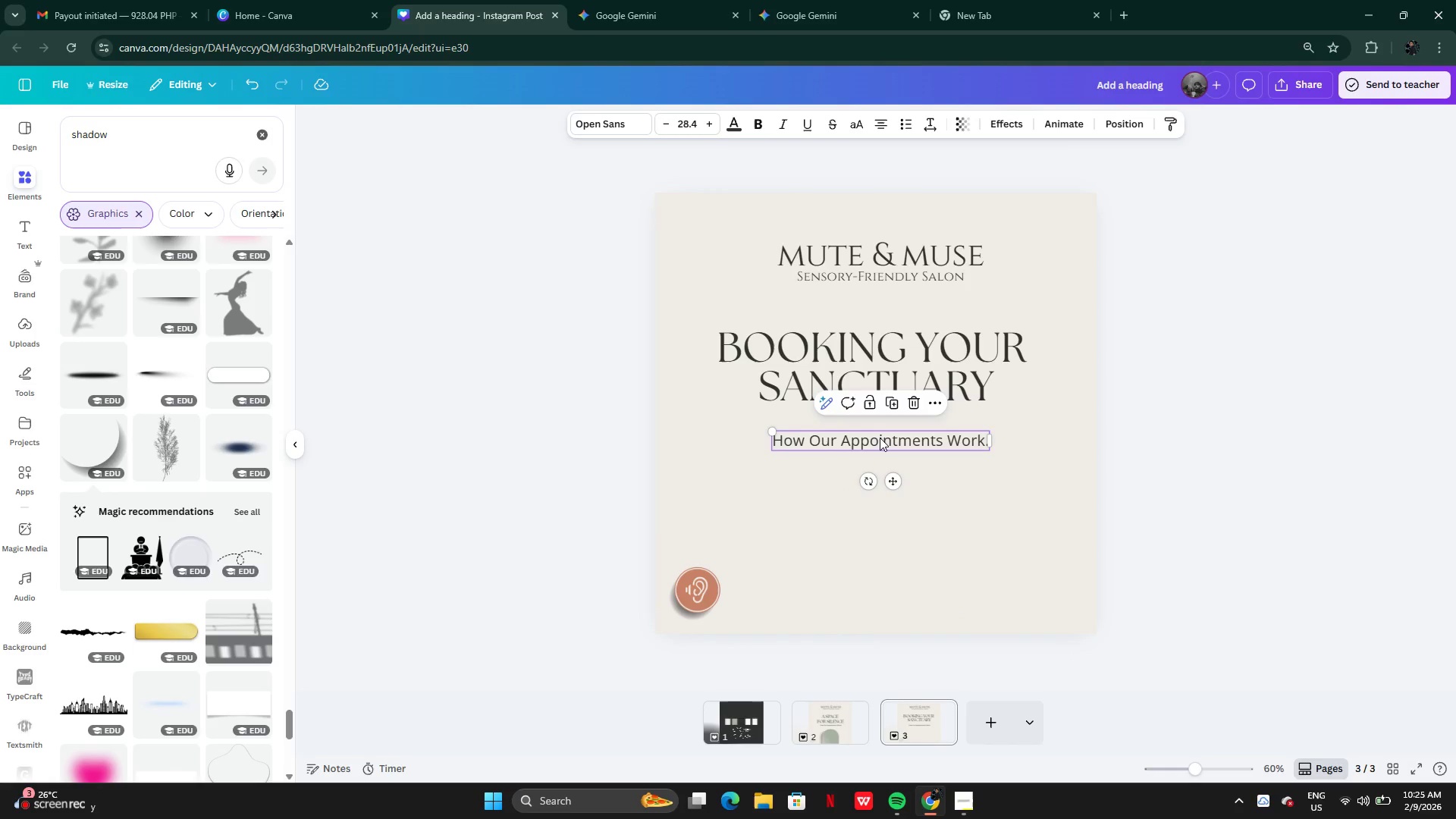 
double_click([880, 438])
 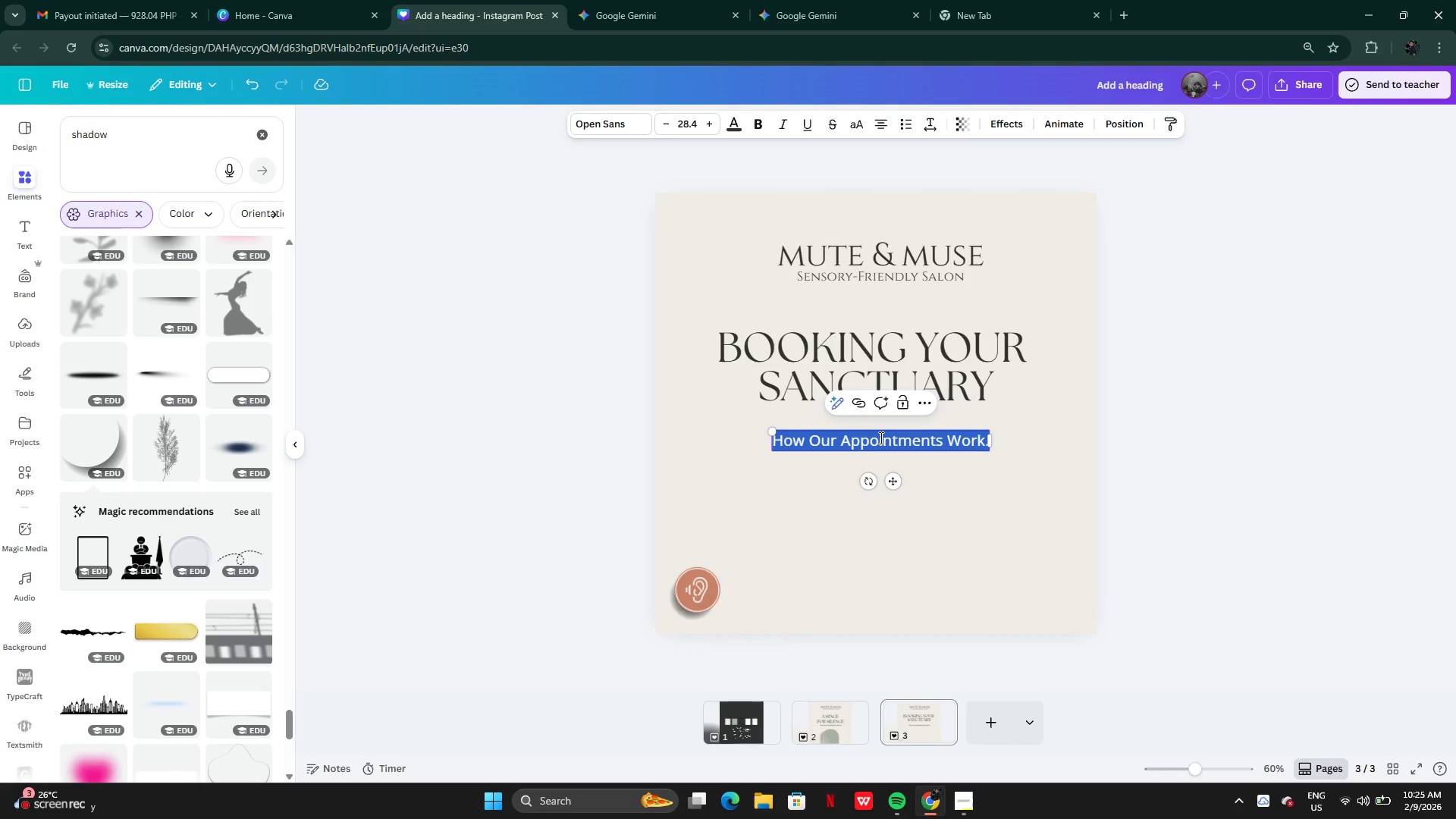 
type(Sl)
key(Backspace)
type(elect the "")
 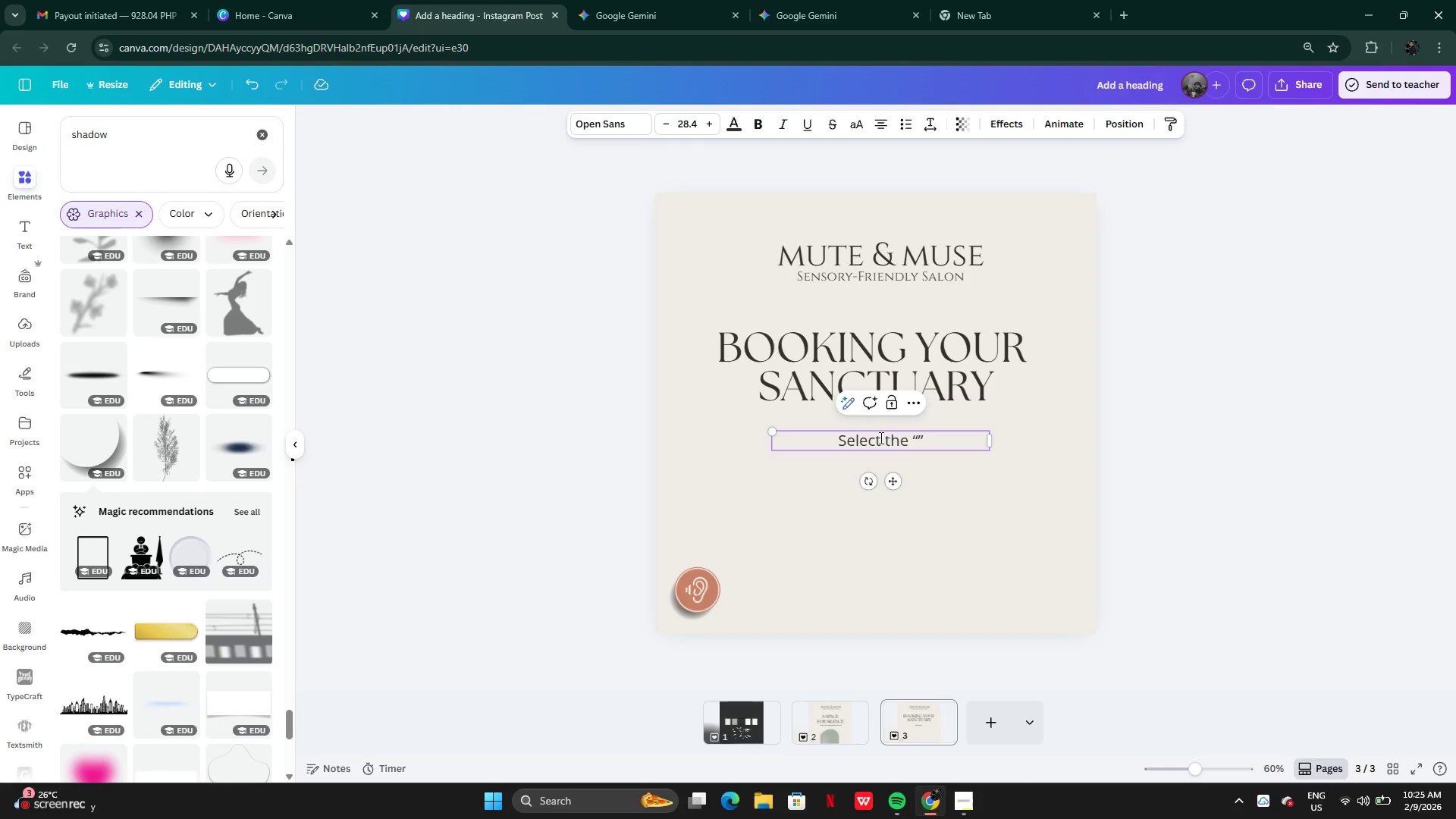 
key(ArrowLeft)
 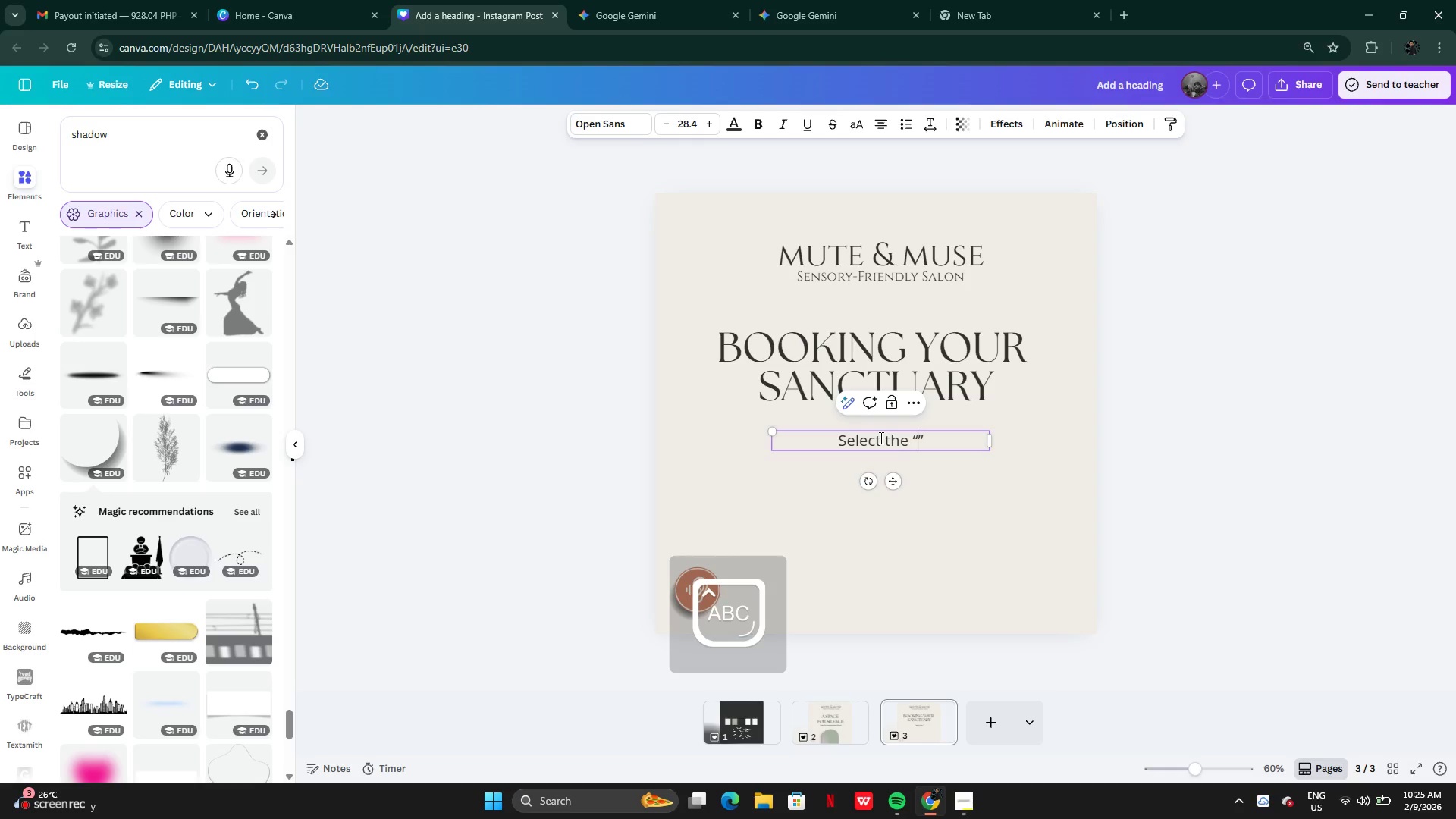 
type(Slient servicw)
key(Backspace)
type(e)
 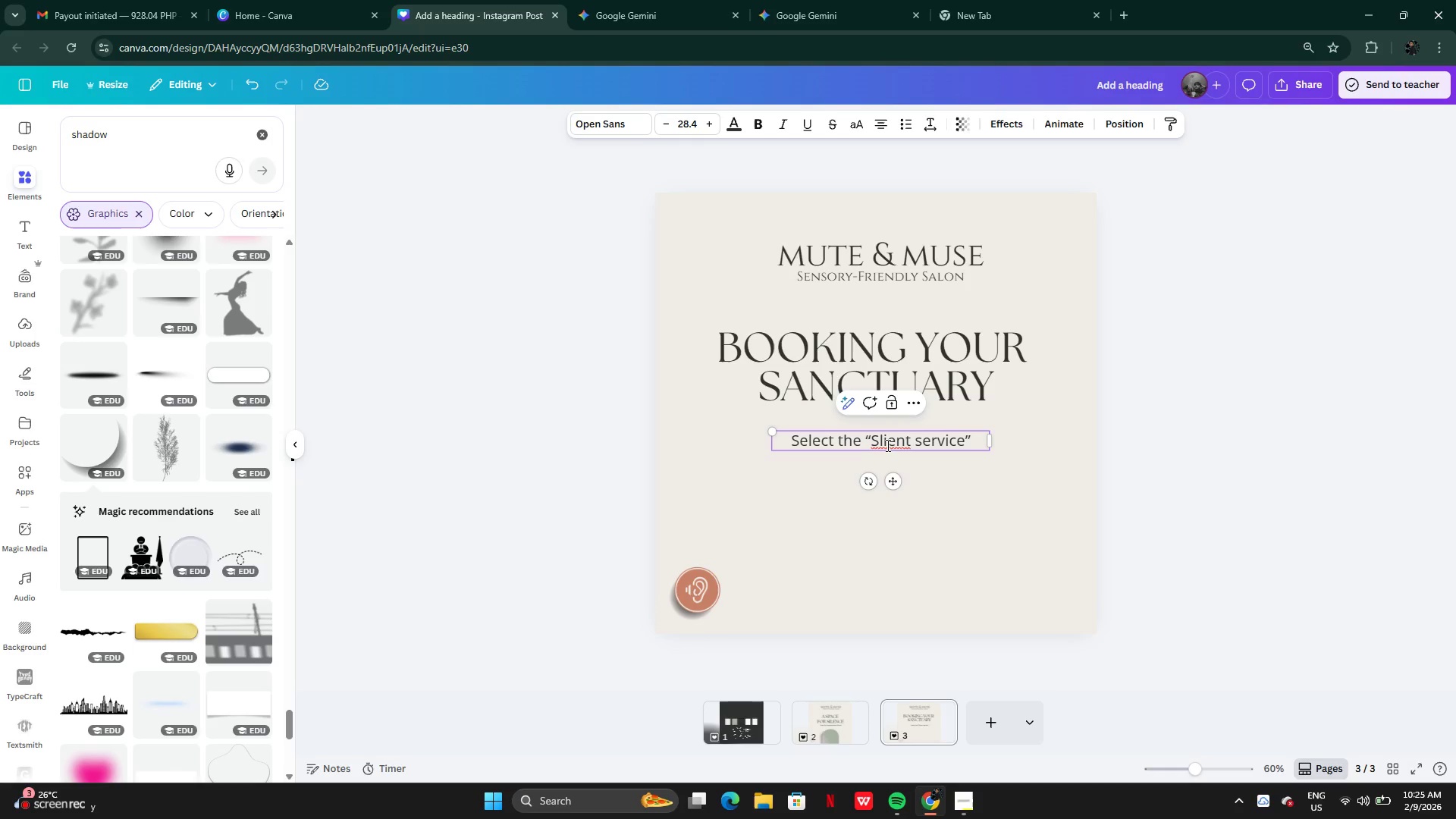 
left_click([886, 445])
 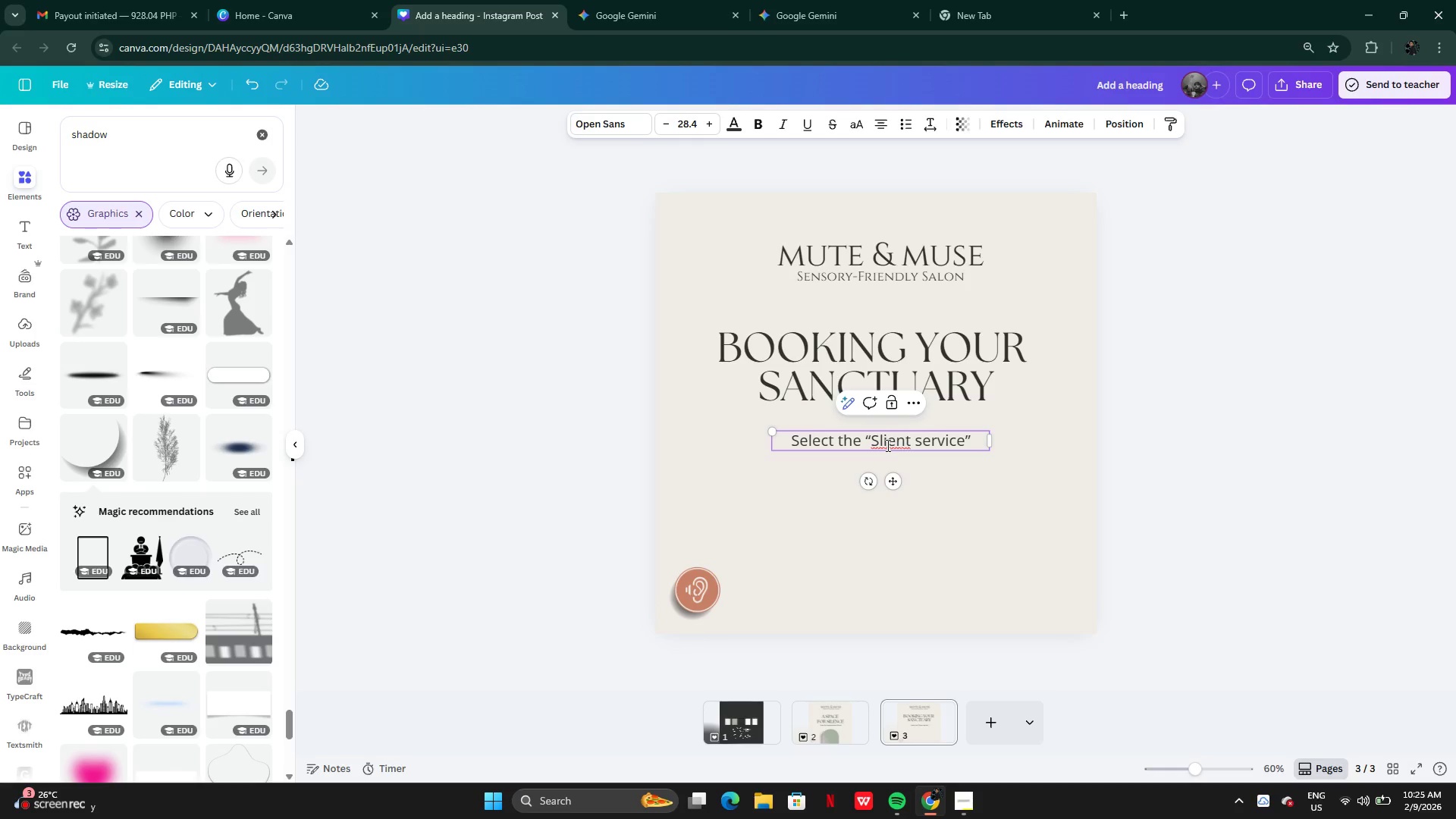 
key(Backspace)
key(Backspace)
type(il)
 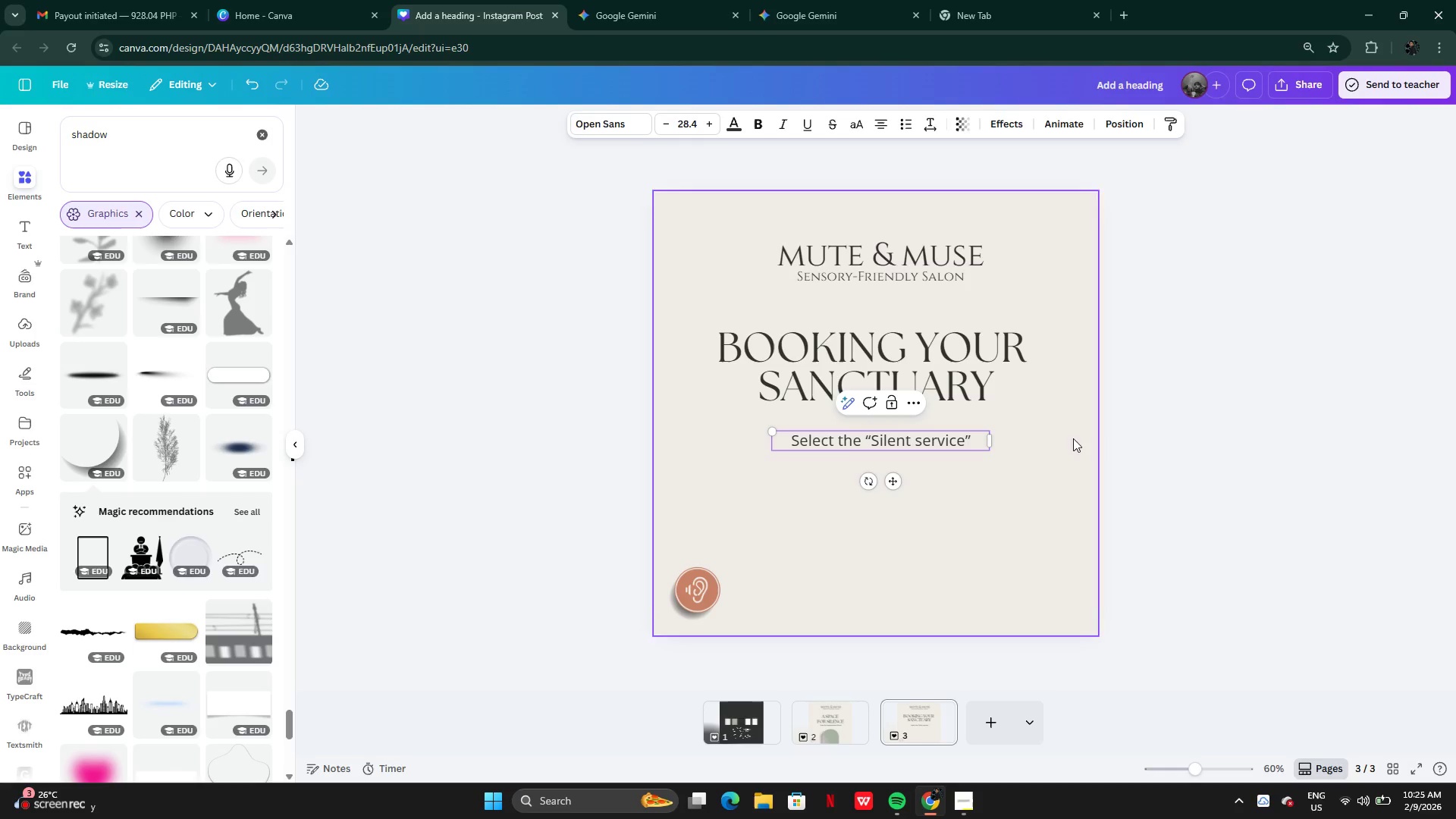 
left_click([1272, 438])